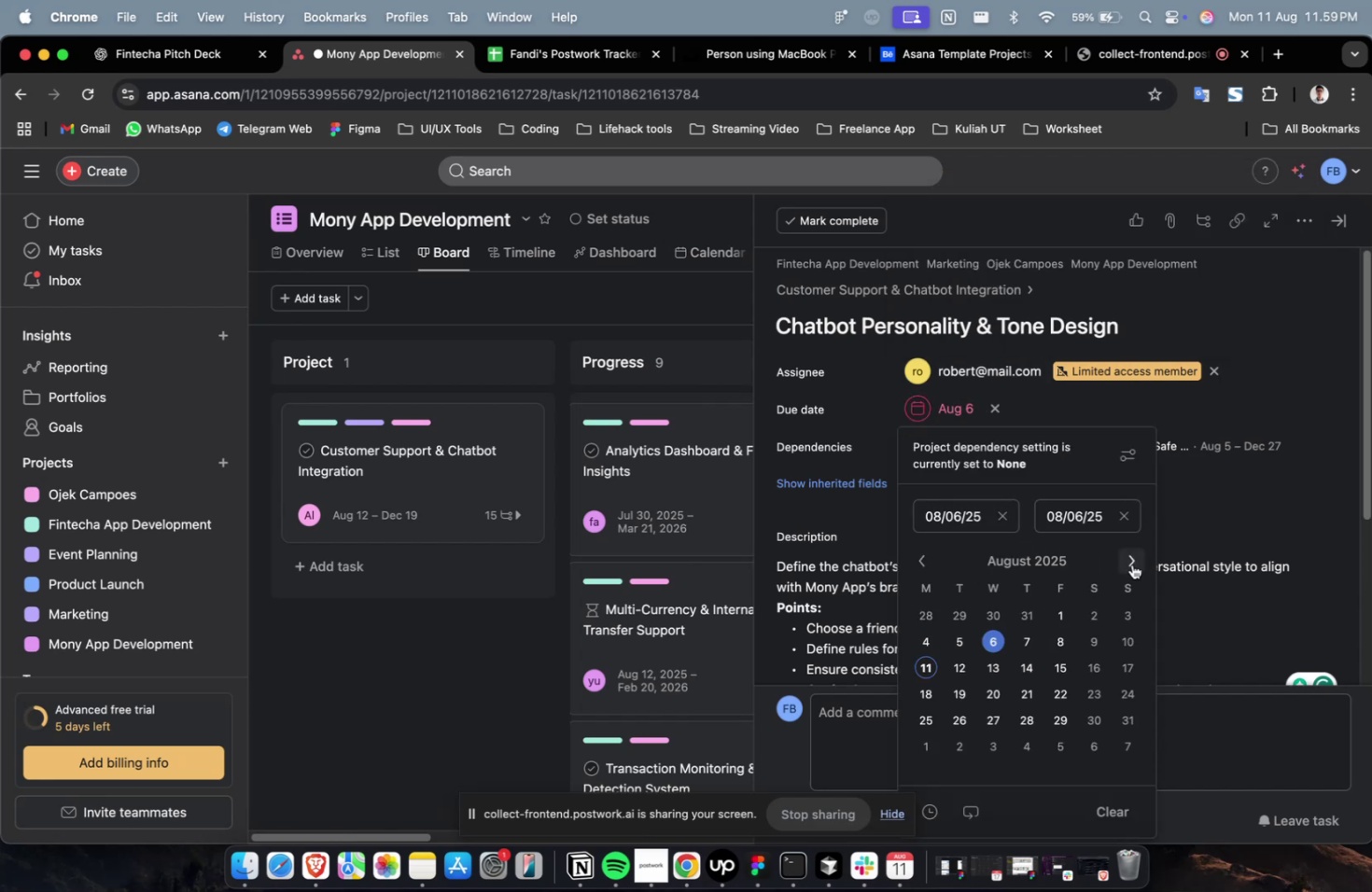 
double_click([1131, 564])
 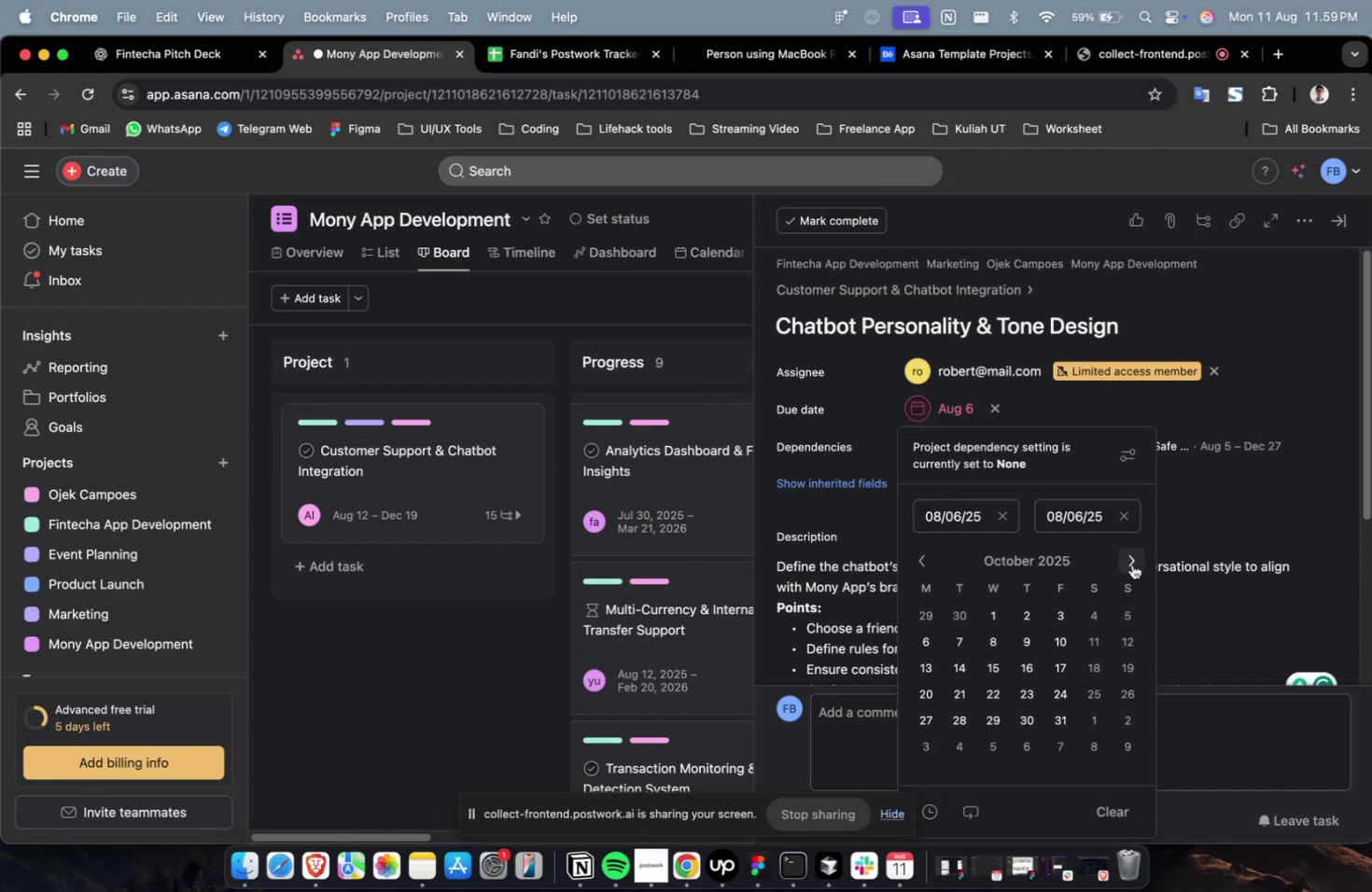 
triple_click([1131, 564])
 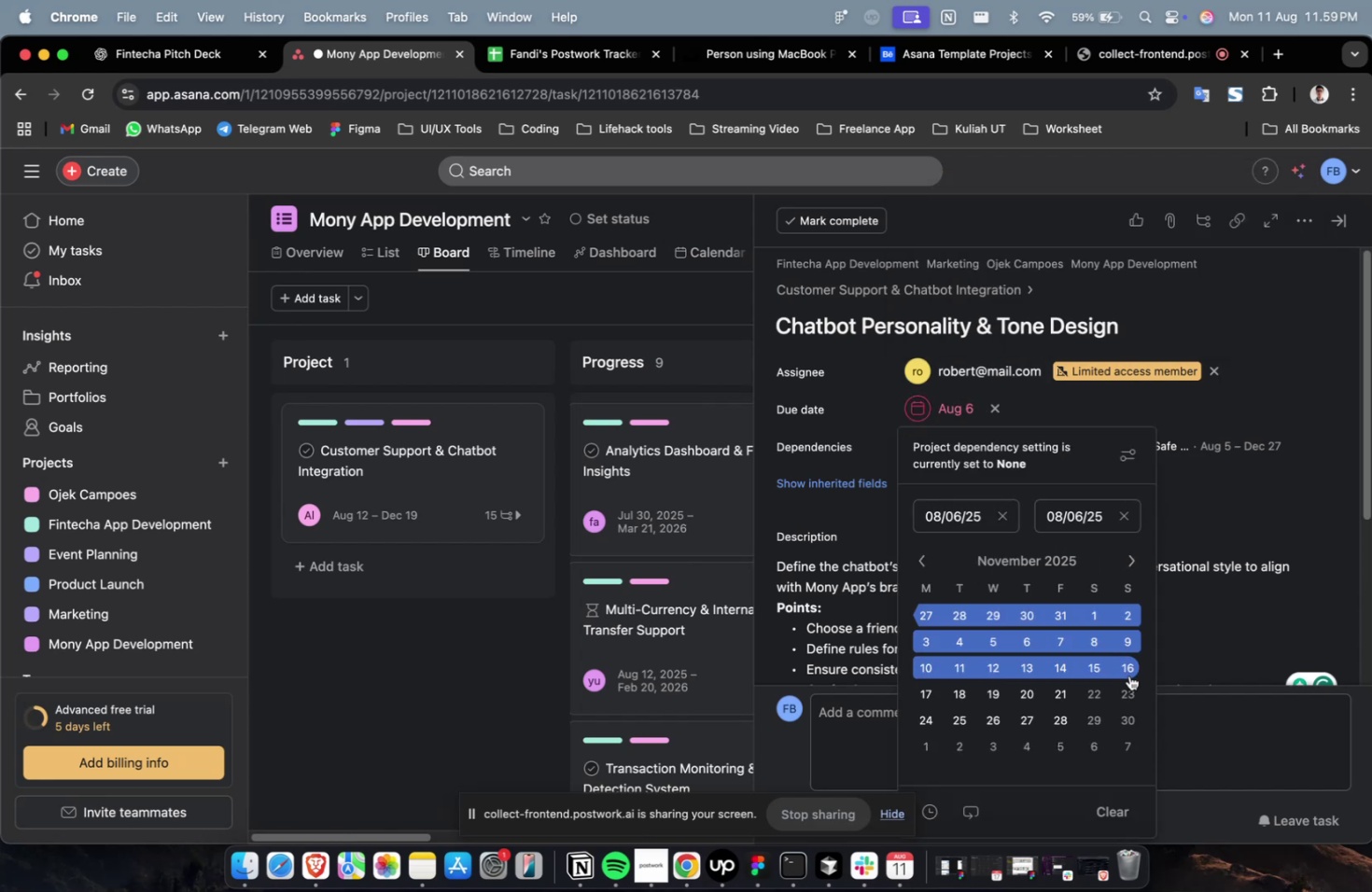 
left_click([1128, 675])
 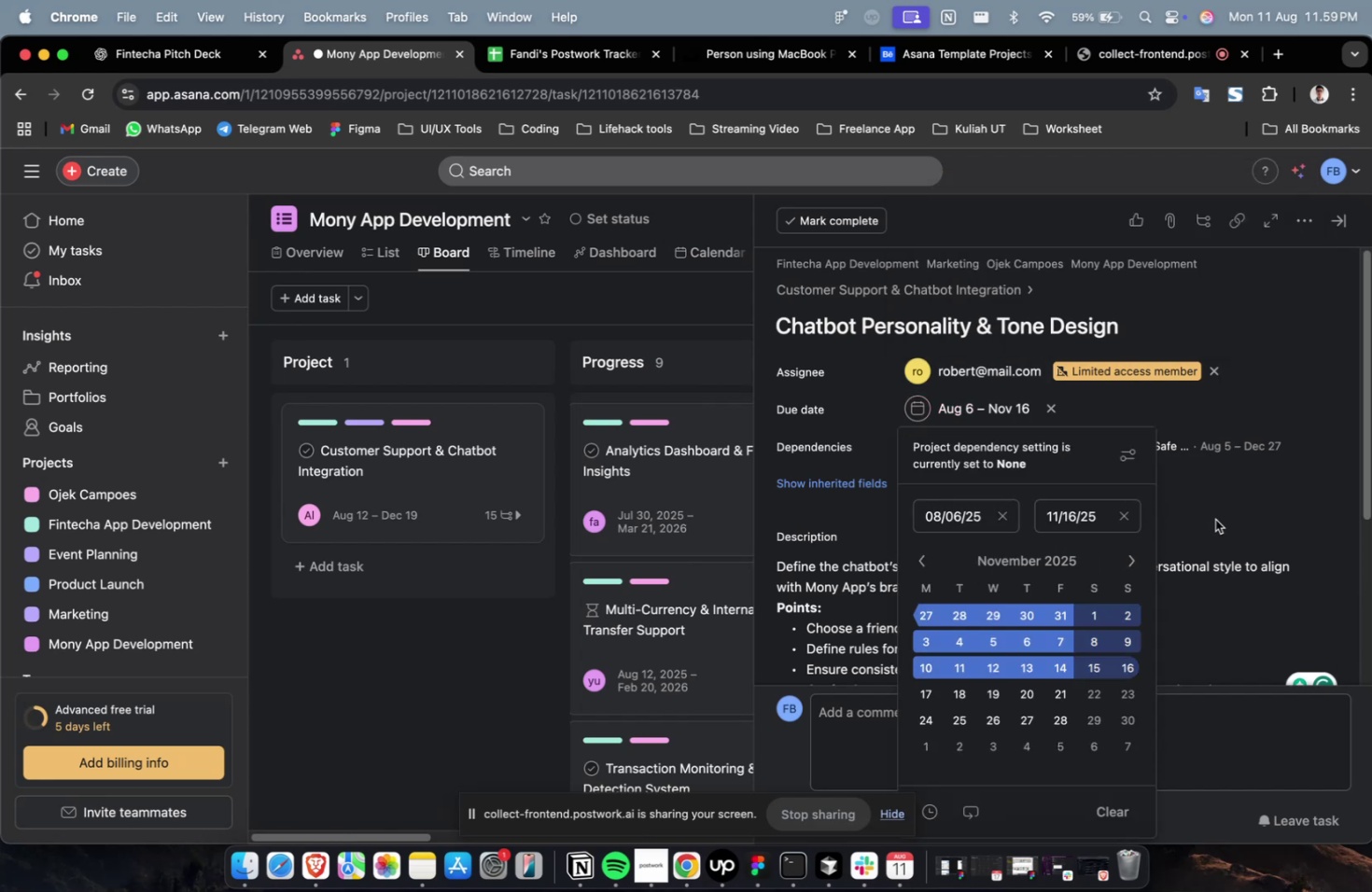 
double_click([1214, 519])
 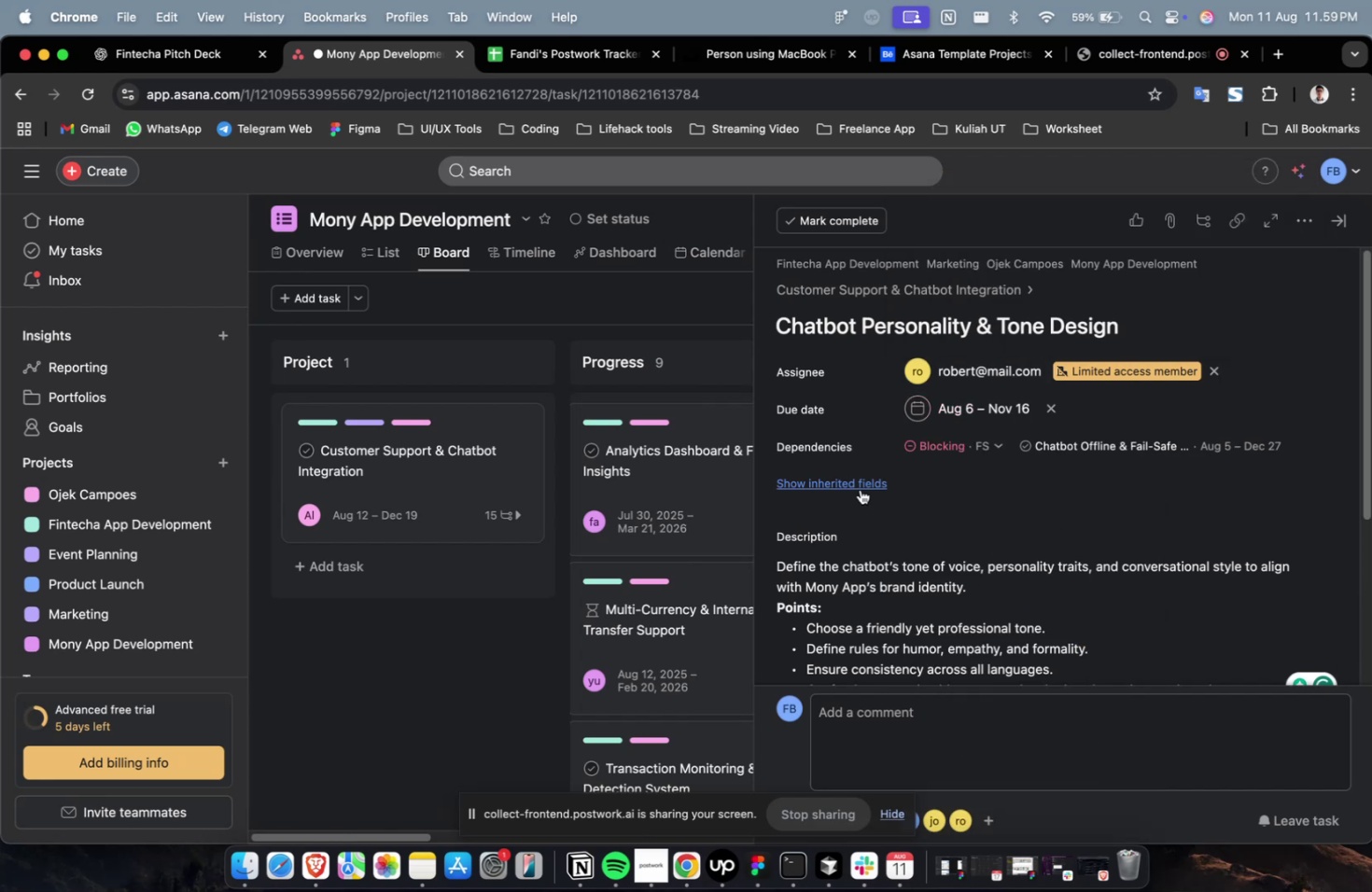 
triple_click([859, 488])
 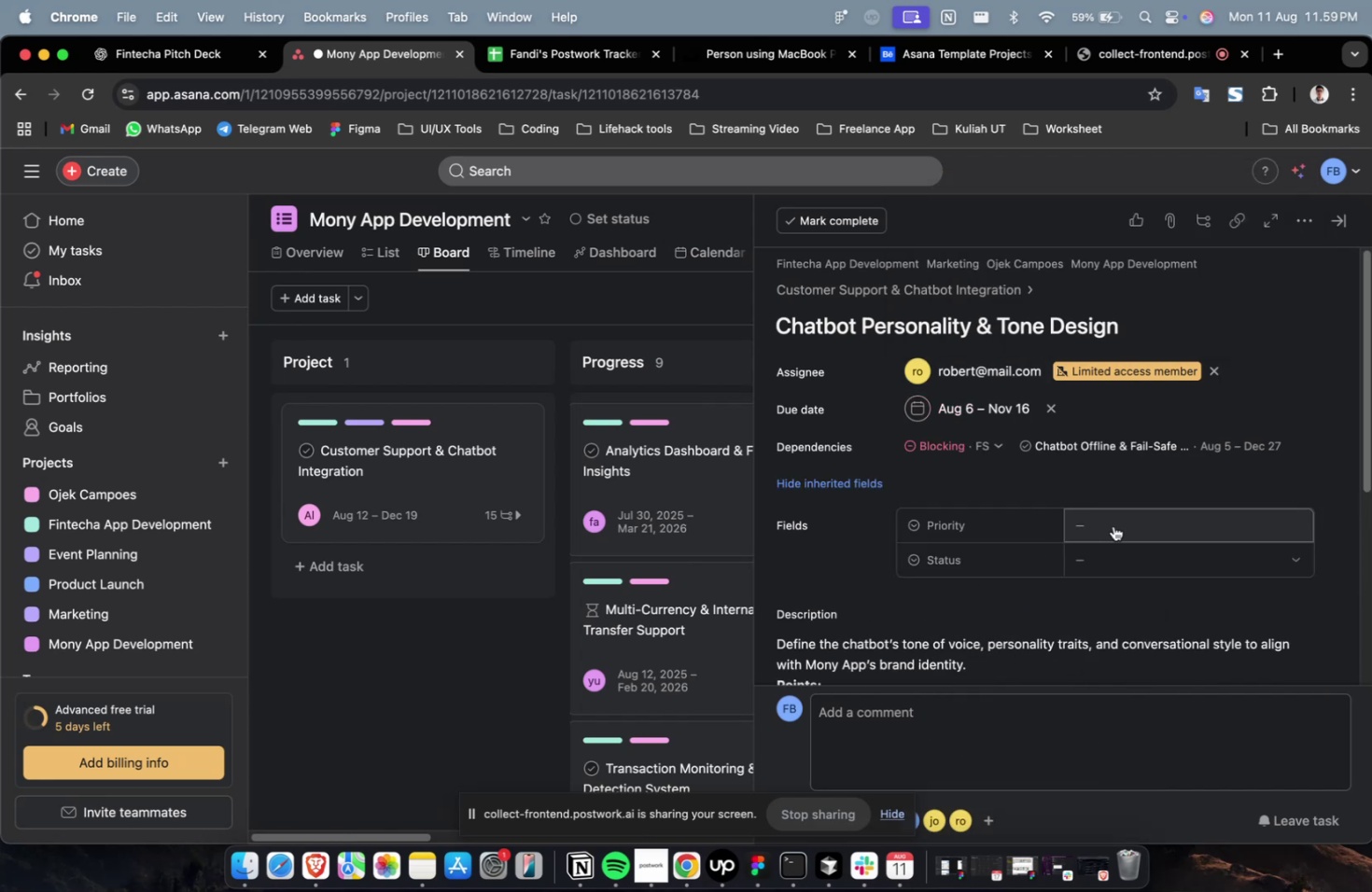 
triple_click([1113, 523])
 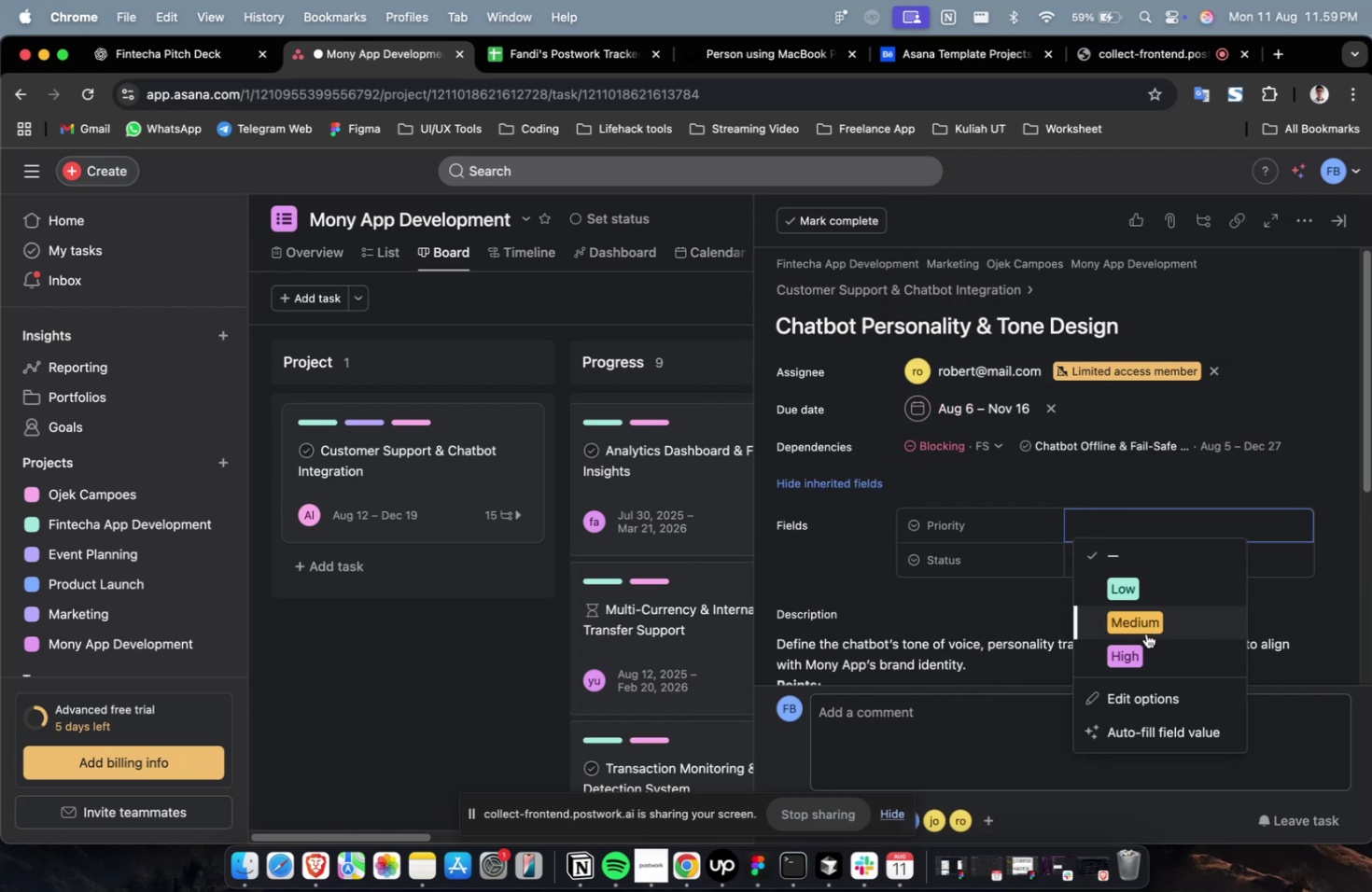 
left_click([1145, 649])
 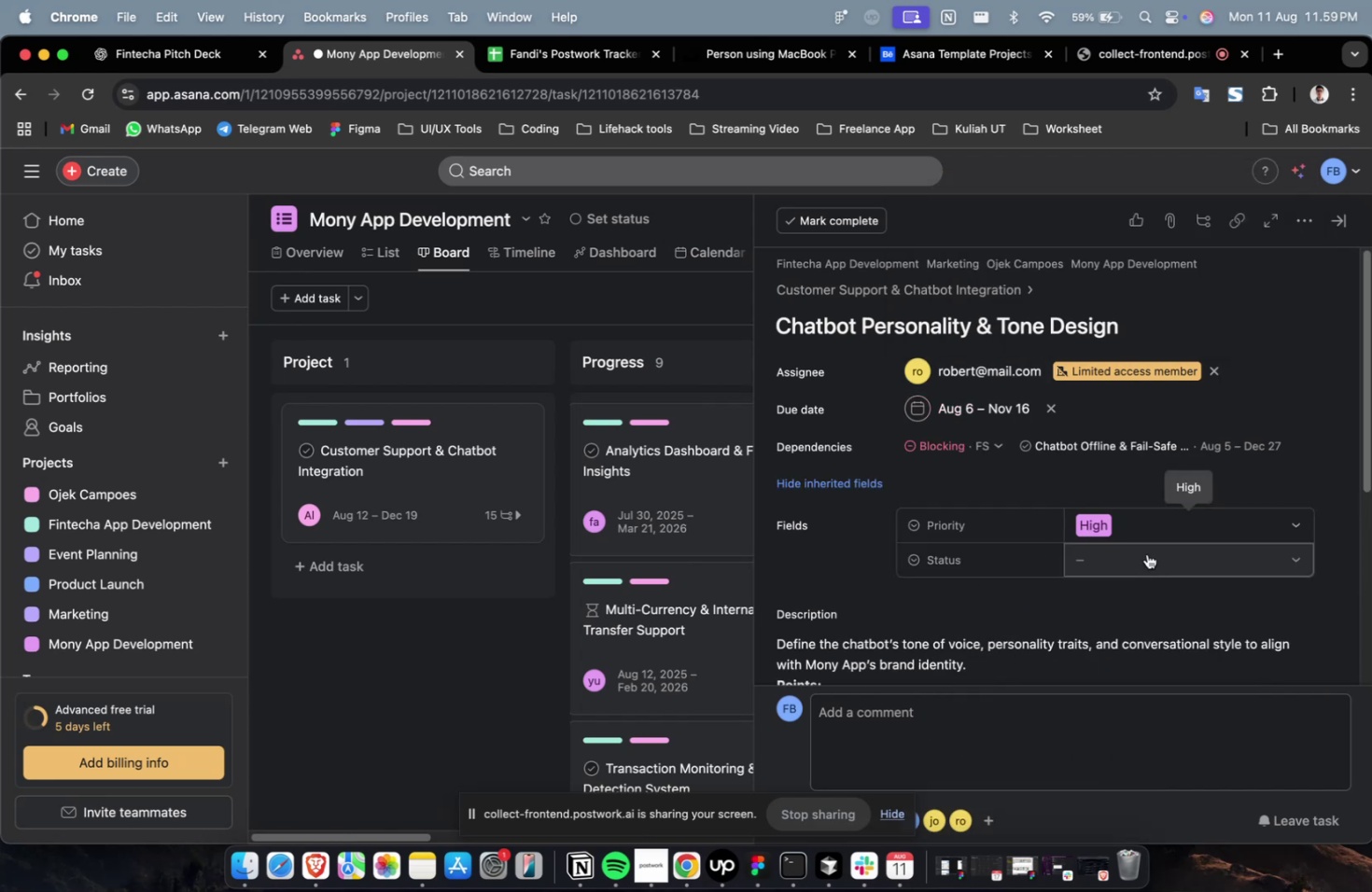 
double_click([1147, 552])
 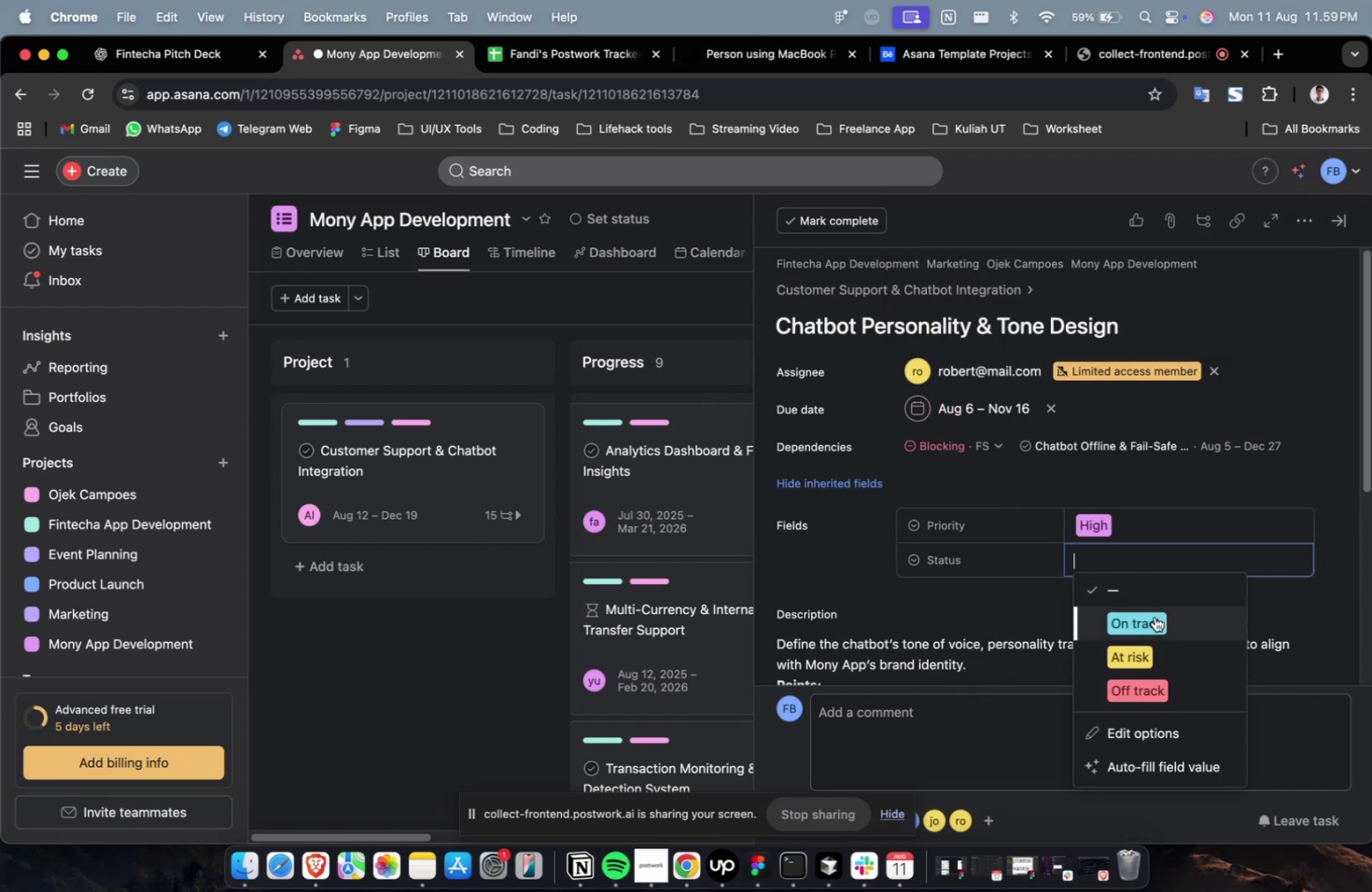 
triple_click([1154, 622])
 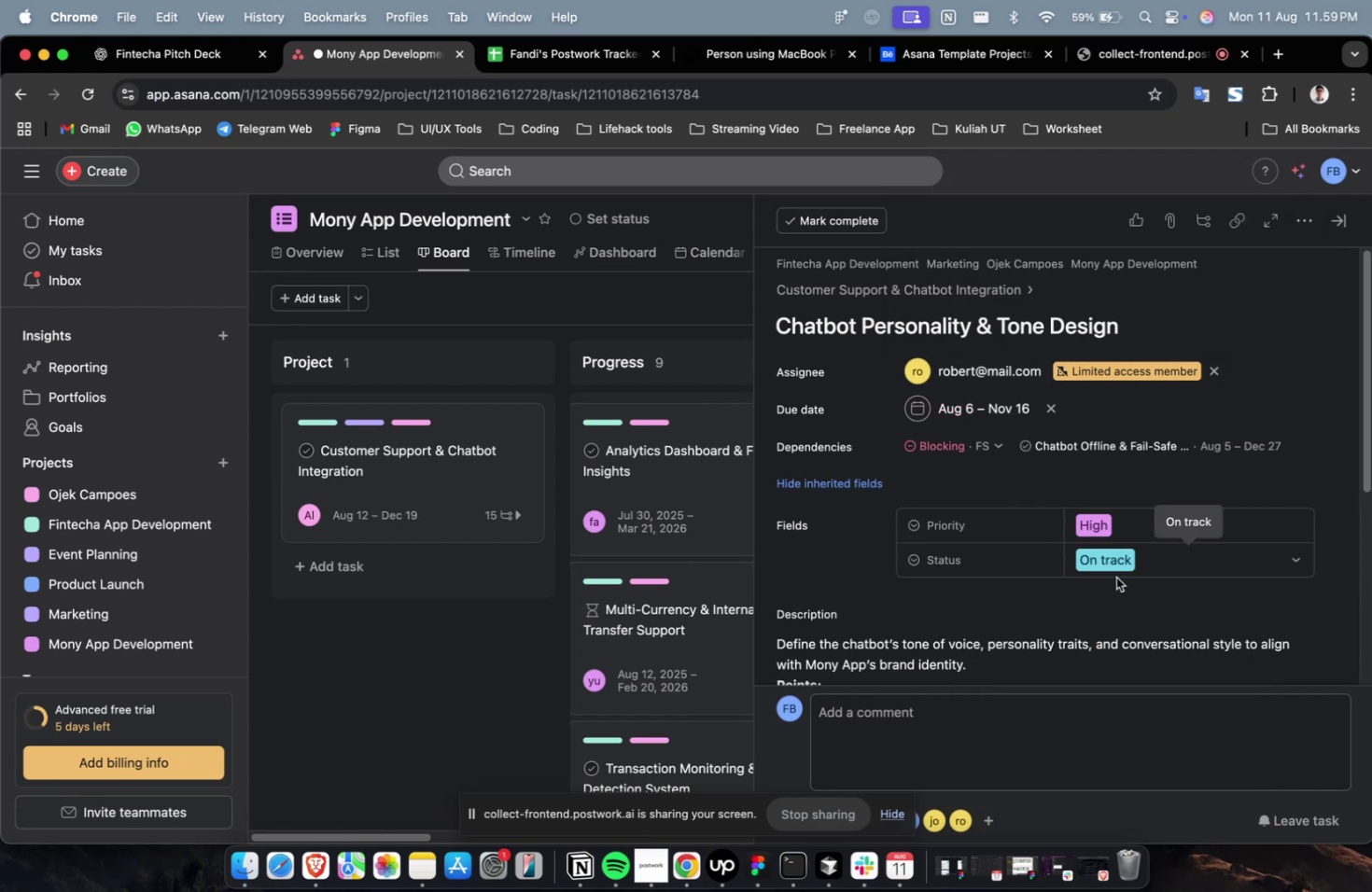 
scroll: coordinate [1113, 573], scroll_direction: down, amount: 25.0
 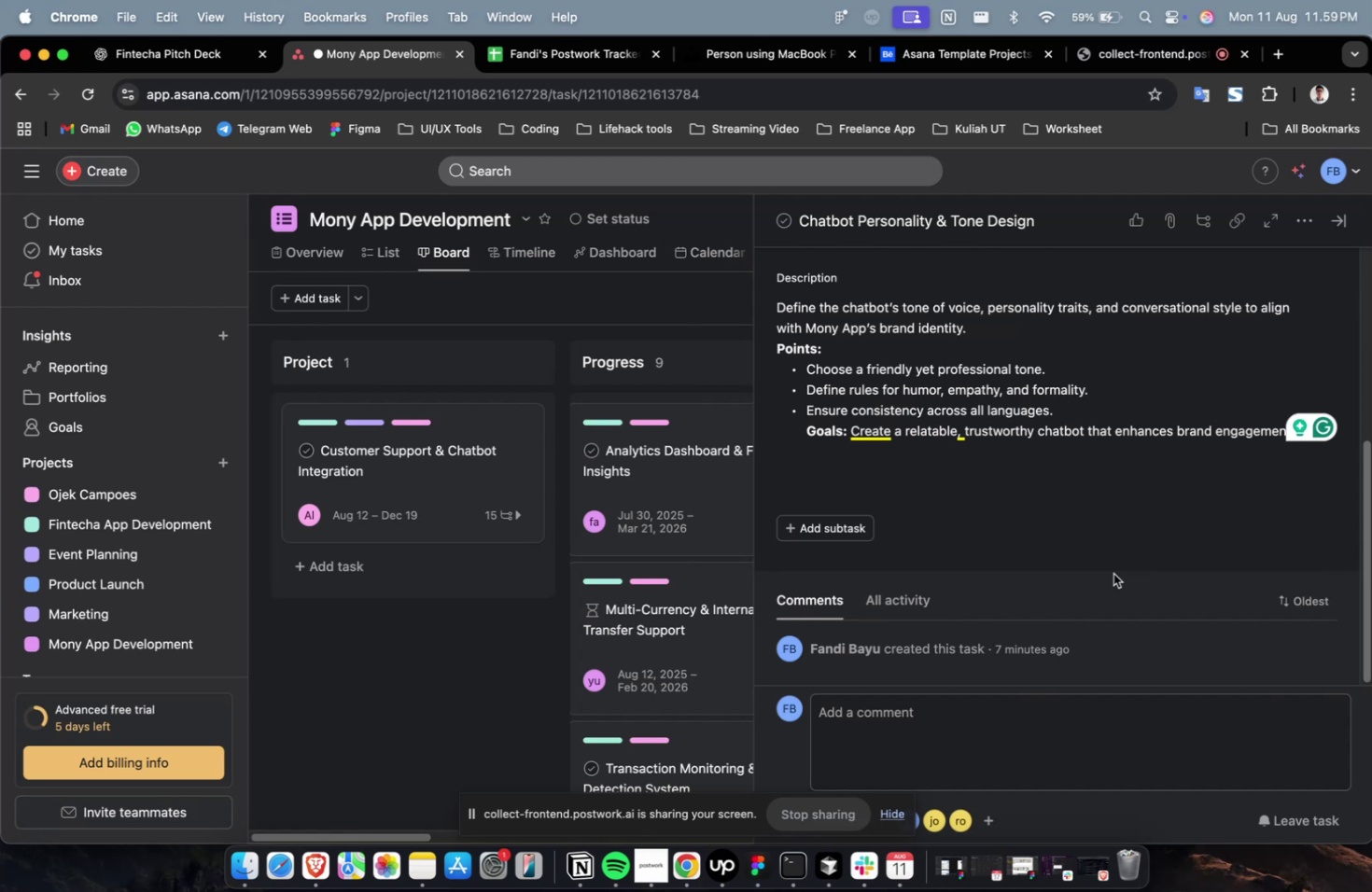 
scroll: coordinate [1113, 573], scroll_direction: up, amount: 1.0
 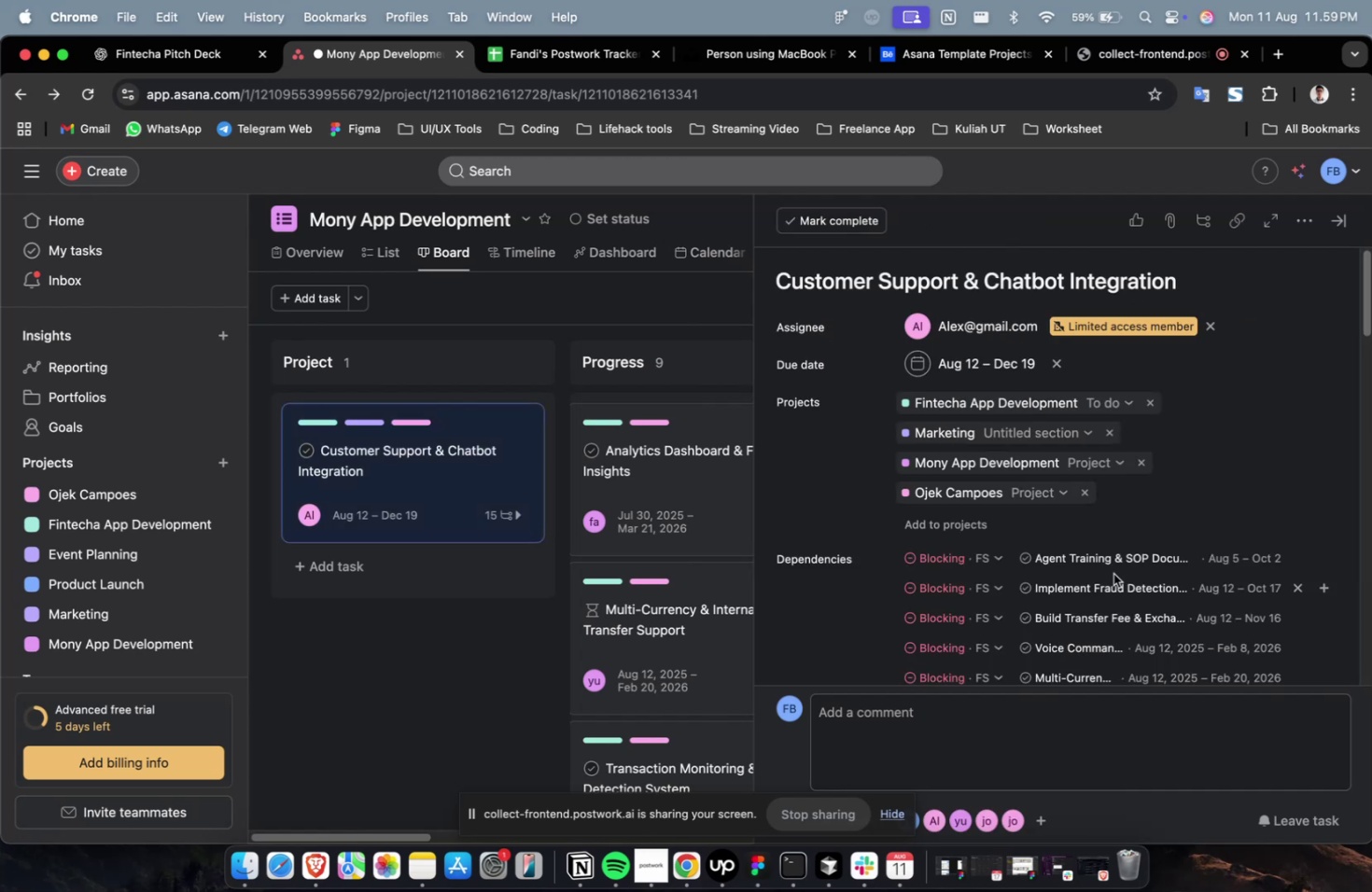 
scroll: coordinate [1104, 572], scroll_direction: down, amount: 55.0
 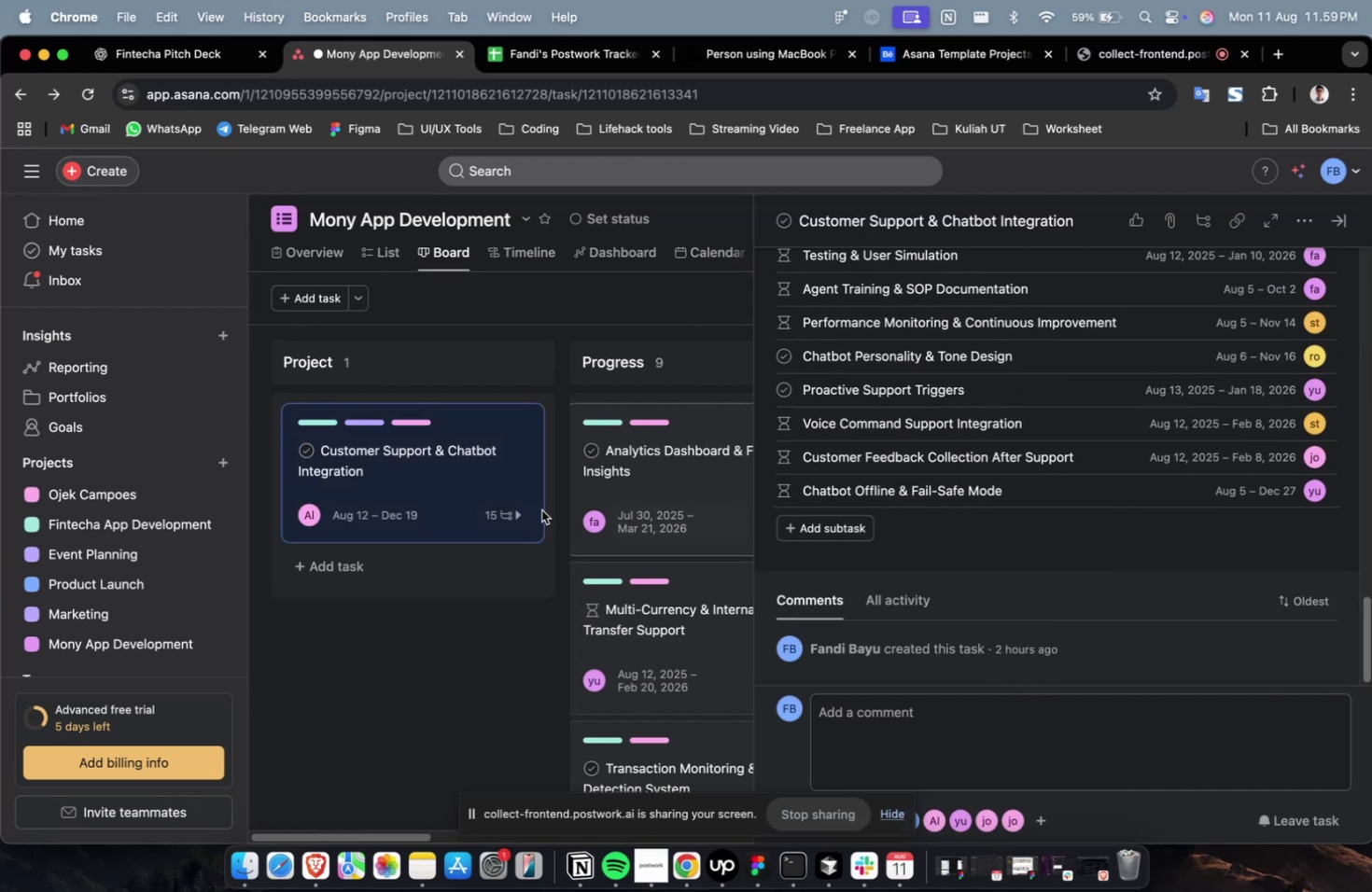 
left_click_drag(start_coordinate=[443, 486], to_coordinate=[596, 449])
 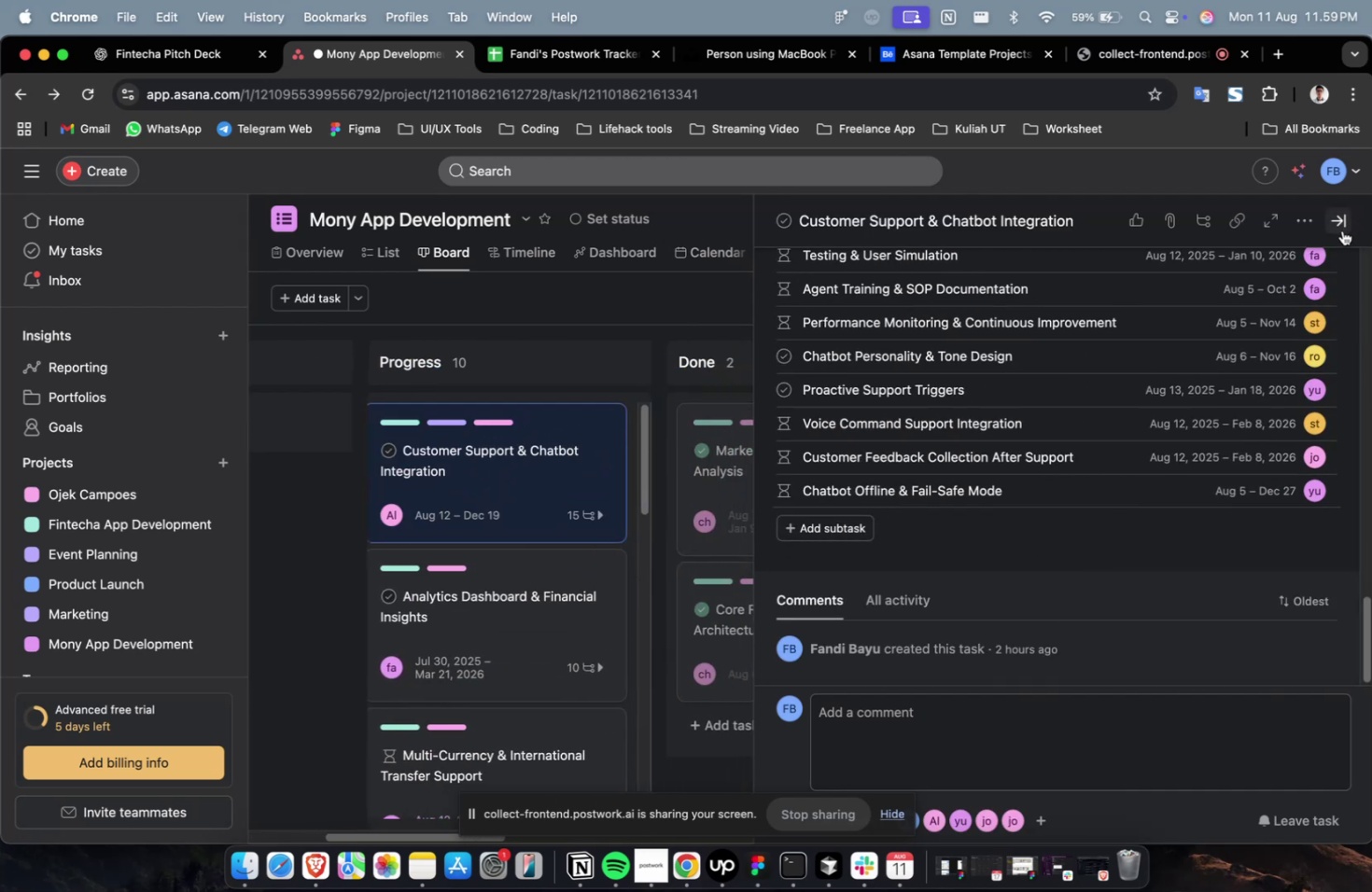 
key(Backquote)
 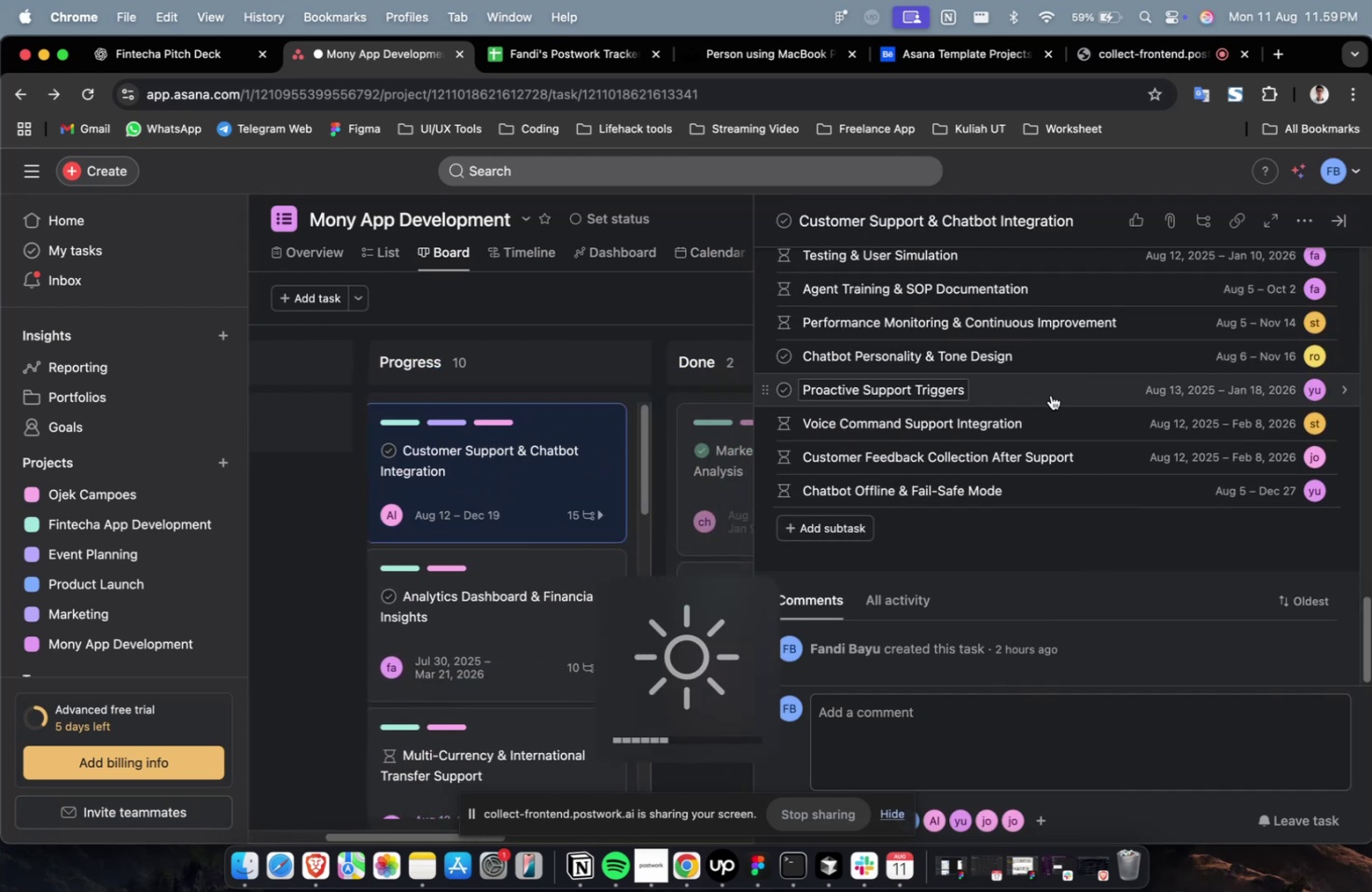 
key(Escape)
 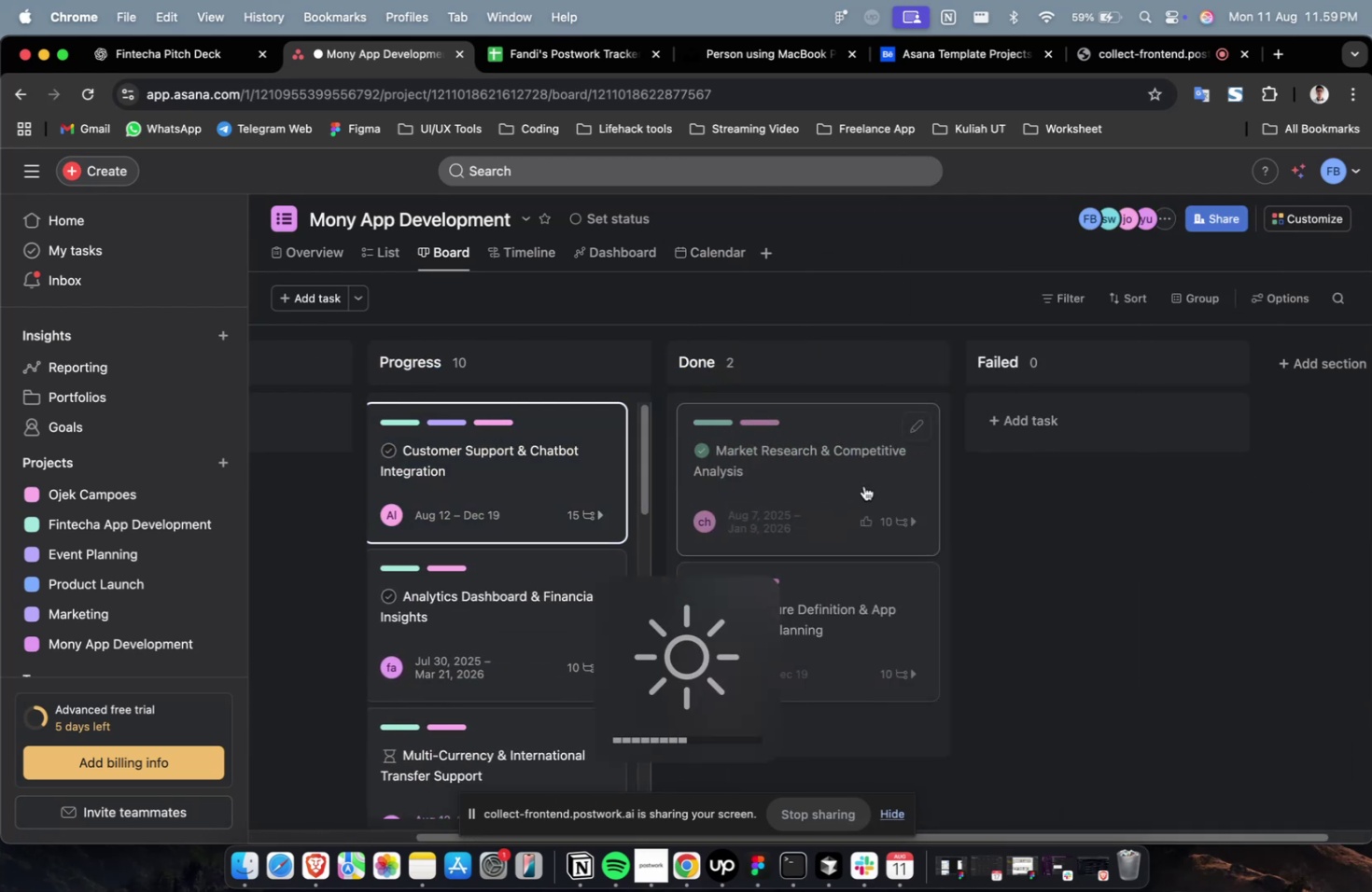 
scroll: coordinate [553, 615], scroll_direction: down, amount: 52.0
 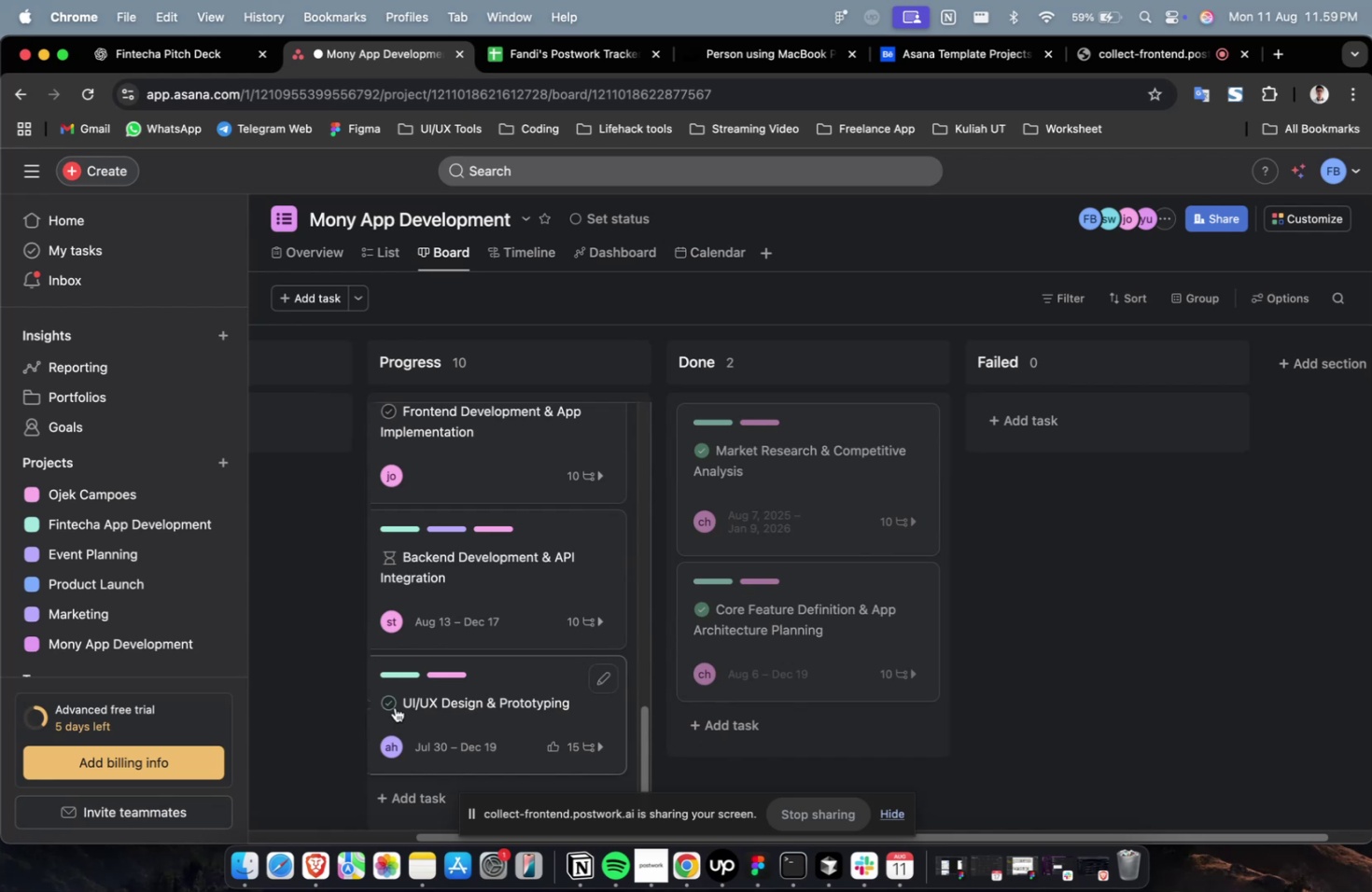 
left_click_drag(start_coordinate=[463, 715], to_coordinate=[730, 638])
 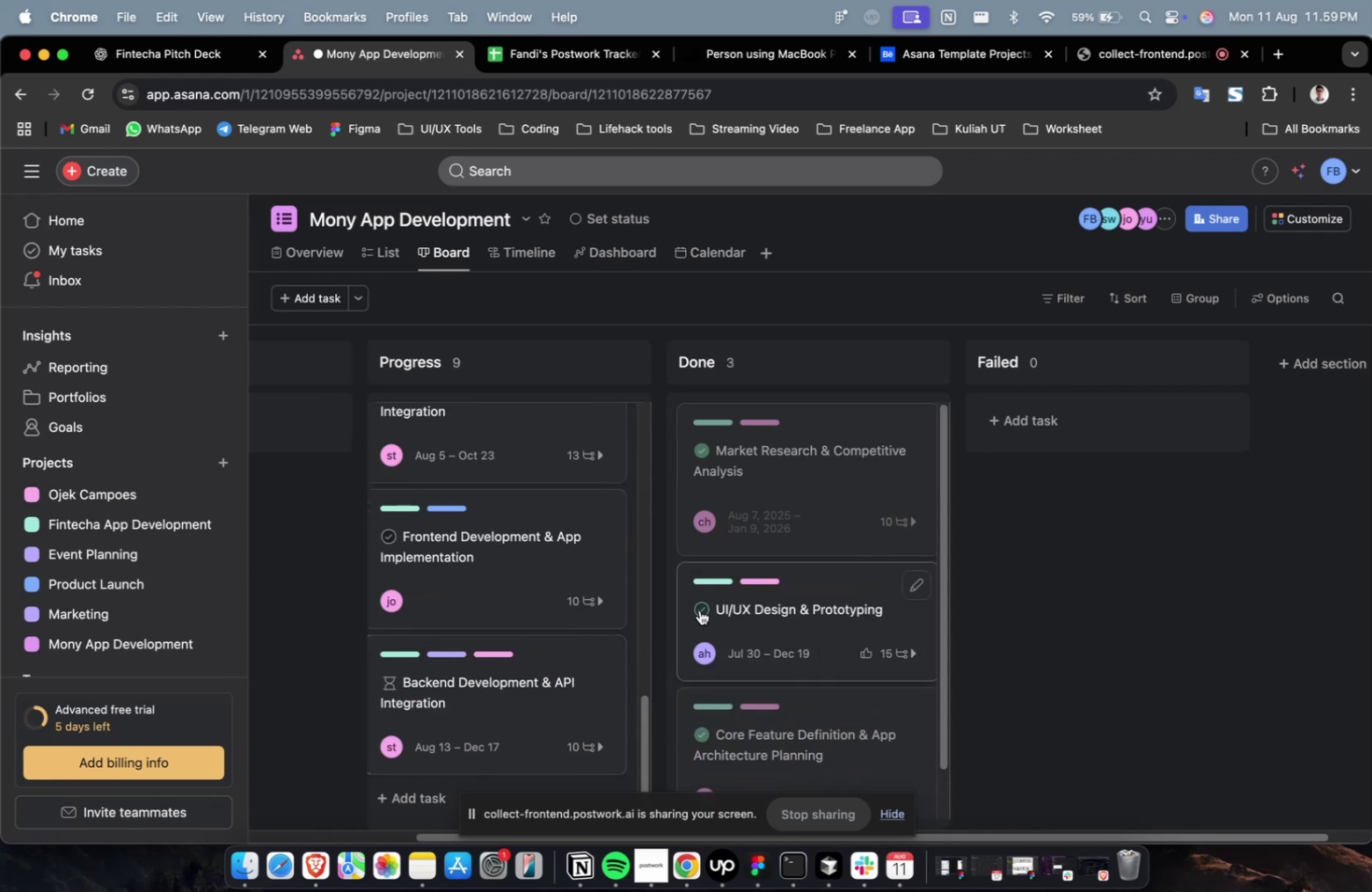 
left_click([697, 608])
 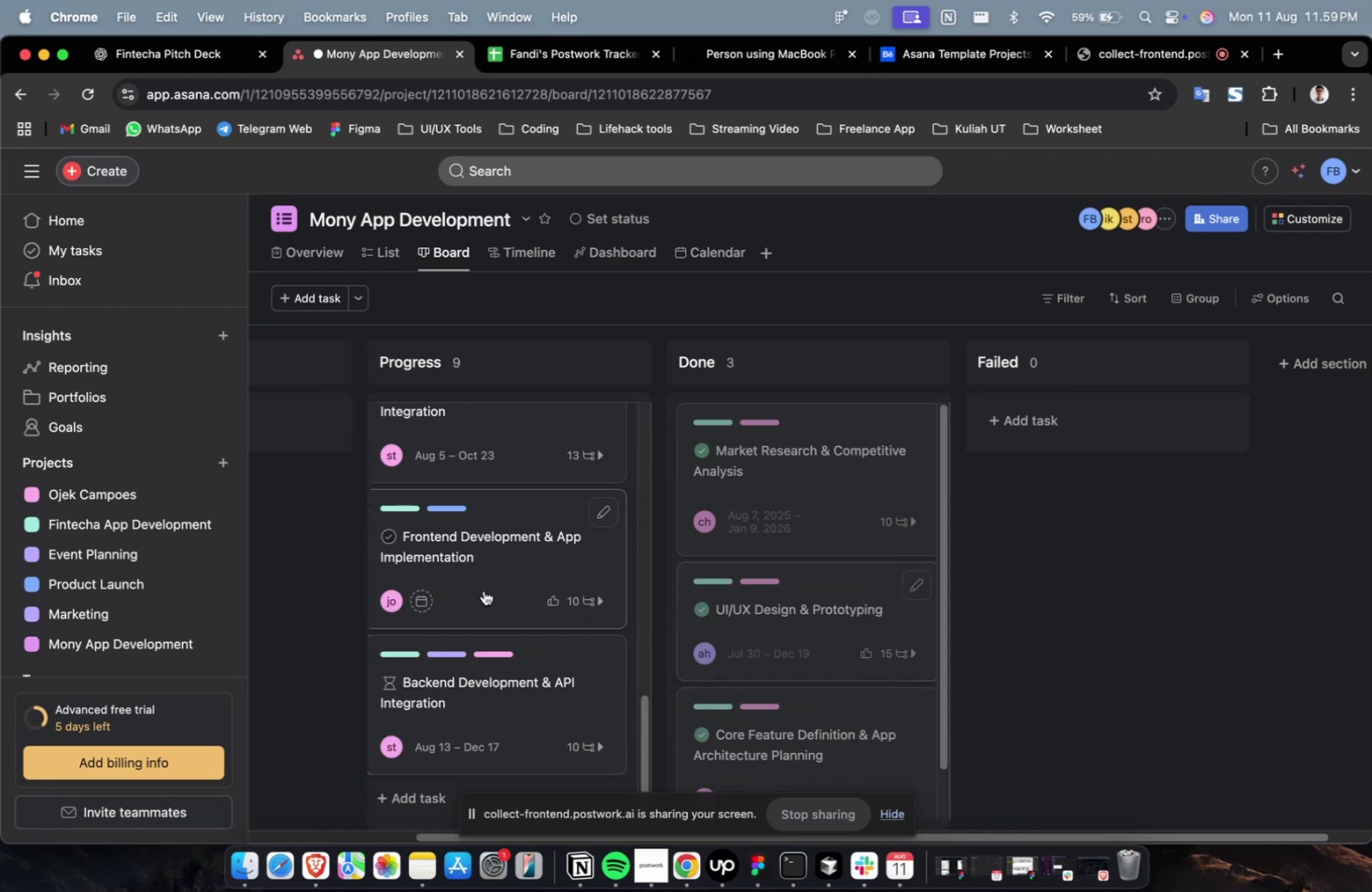 
left_click_drag(start_coordinate=[491, 579], to_coordinate=[774, 613])
 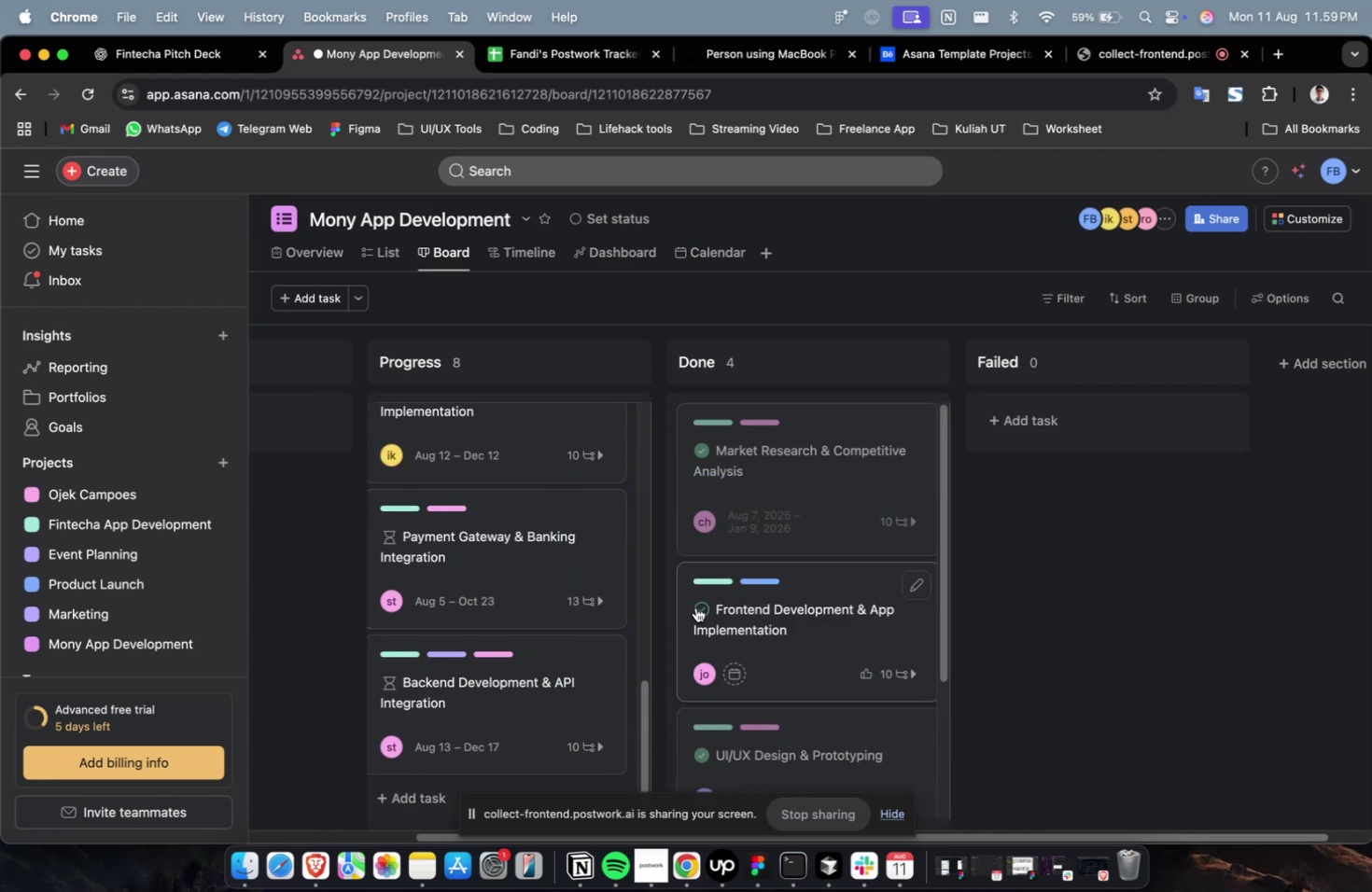 
left_click([697, 609])
 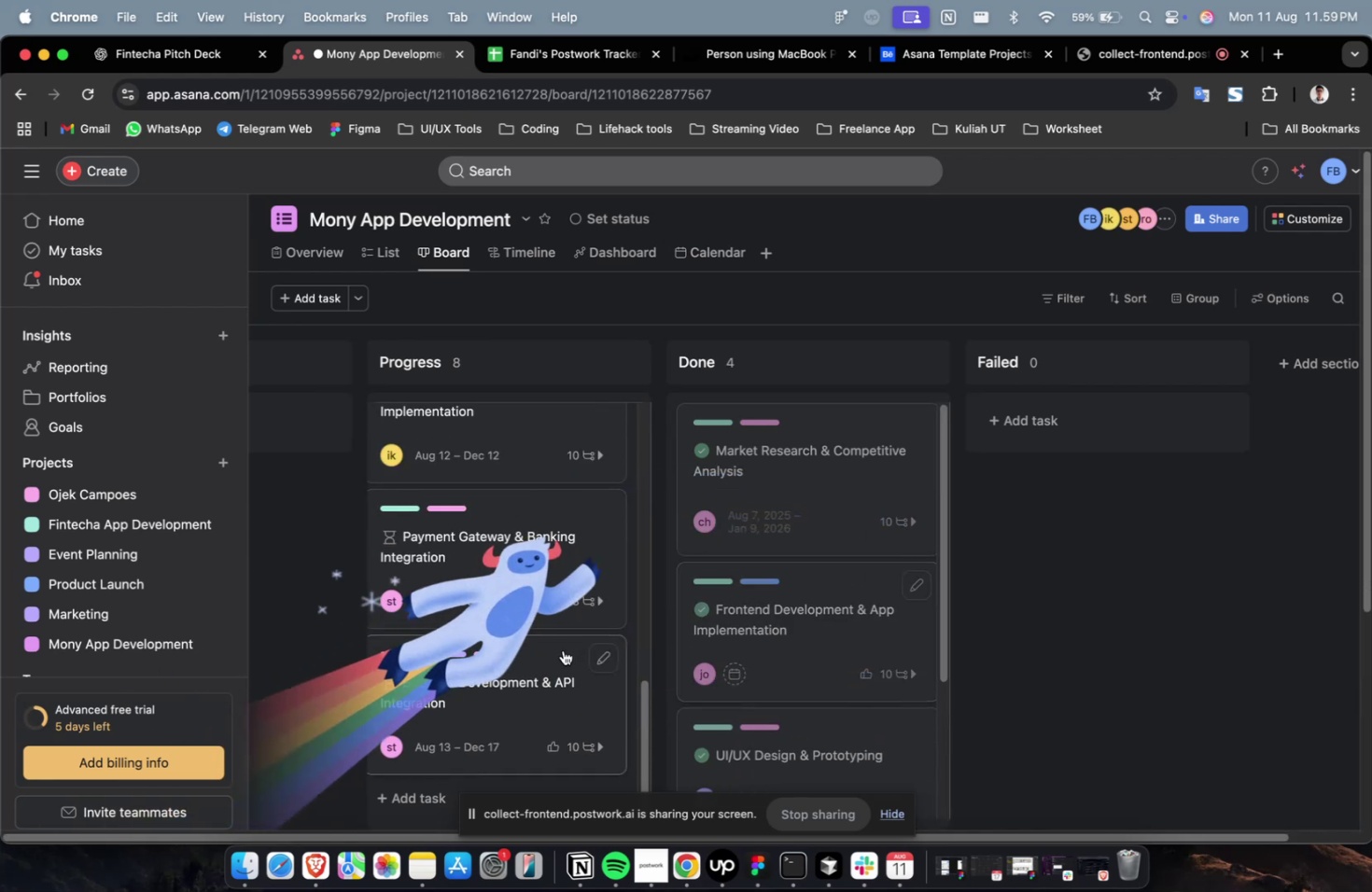 
scroll: coordinate [563, 649], scroll_direction: up, amount: 30.0
 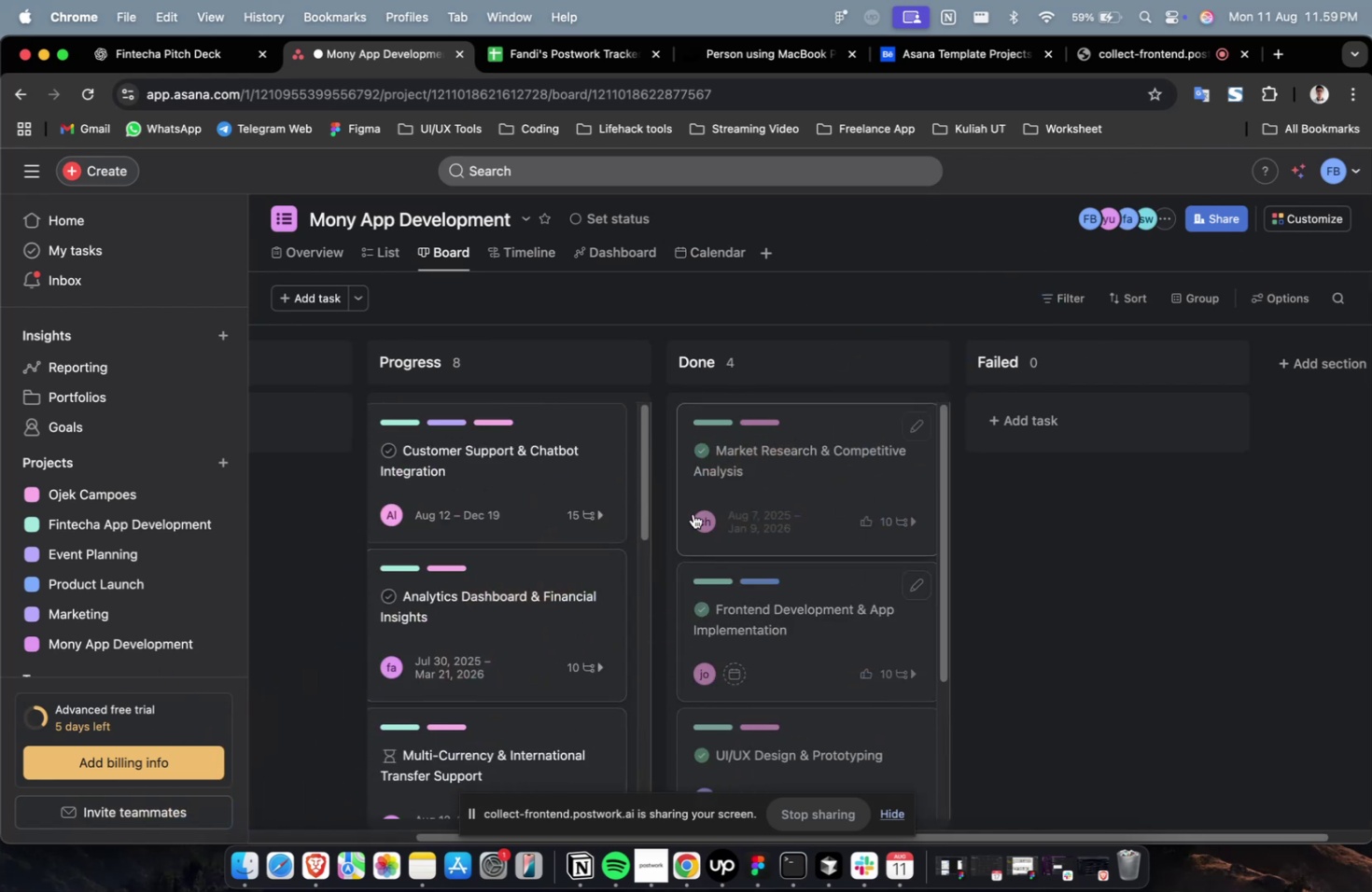 
scroll: coordinate [535, 636], scroll_direction: down, amount: 15.0
 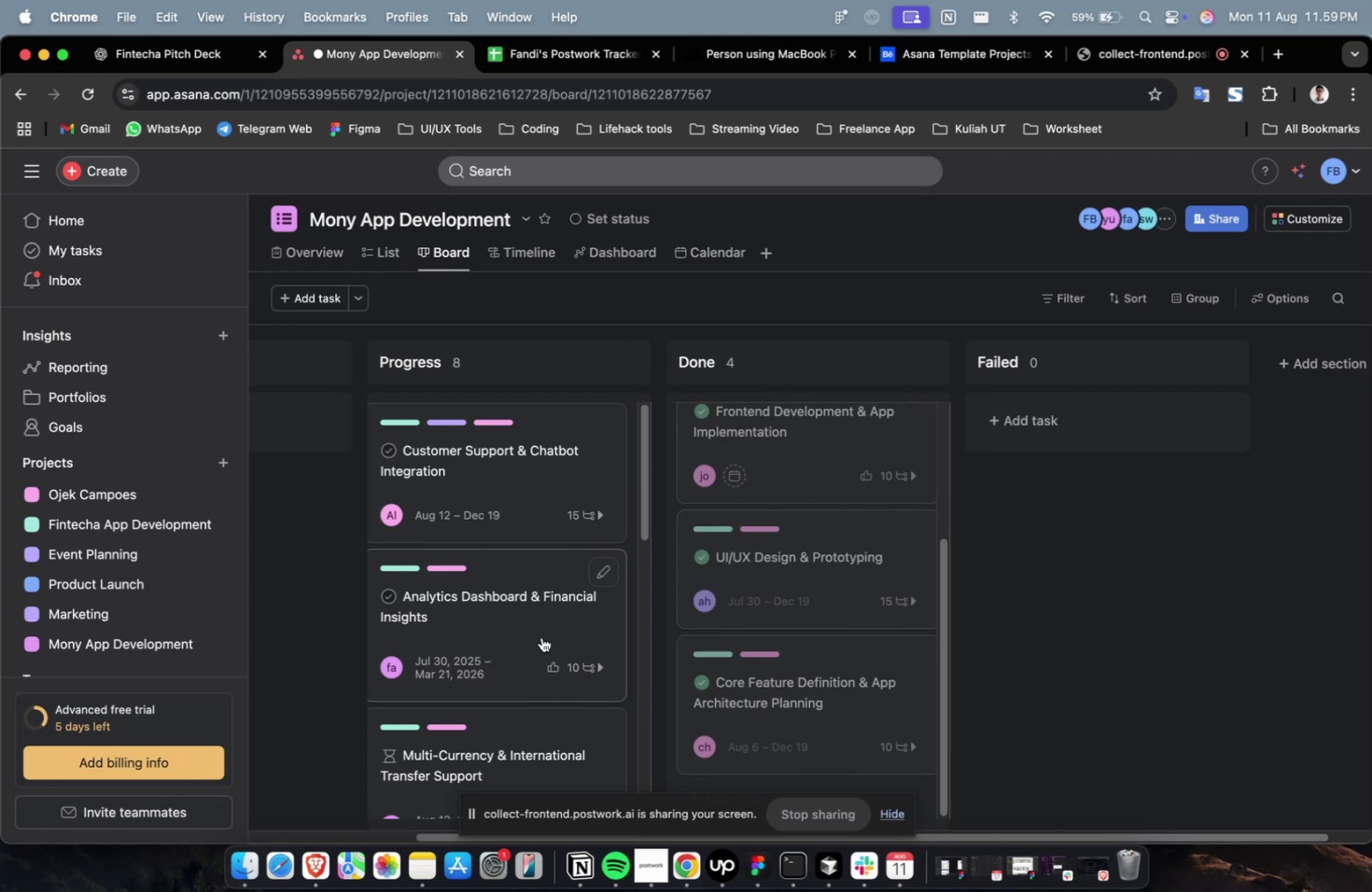 
hold_key(key=ShiftLeft, duration=0.63)
 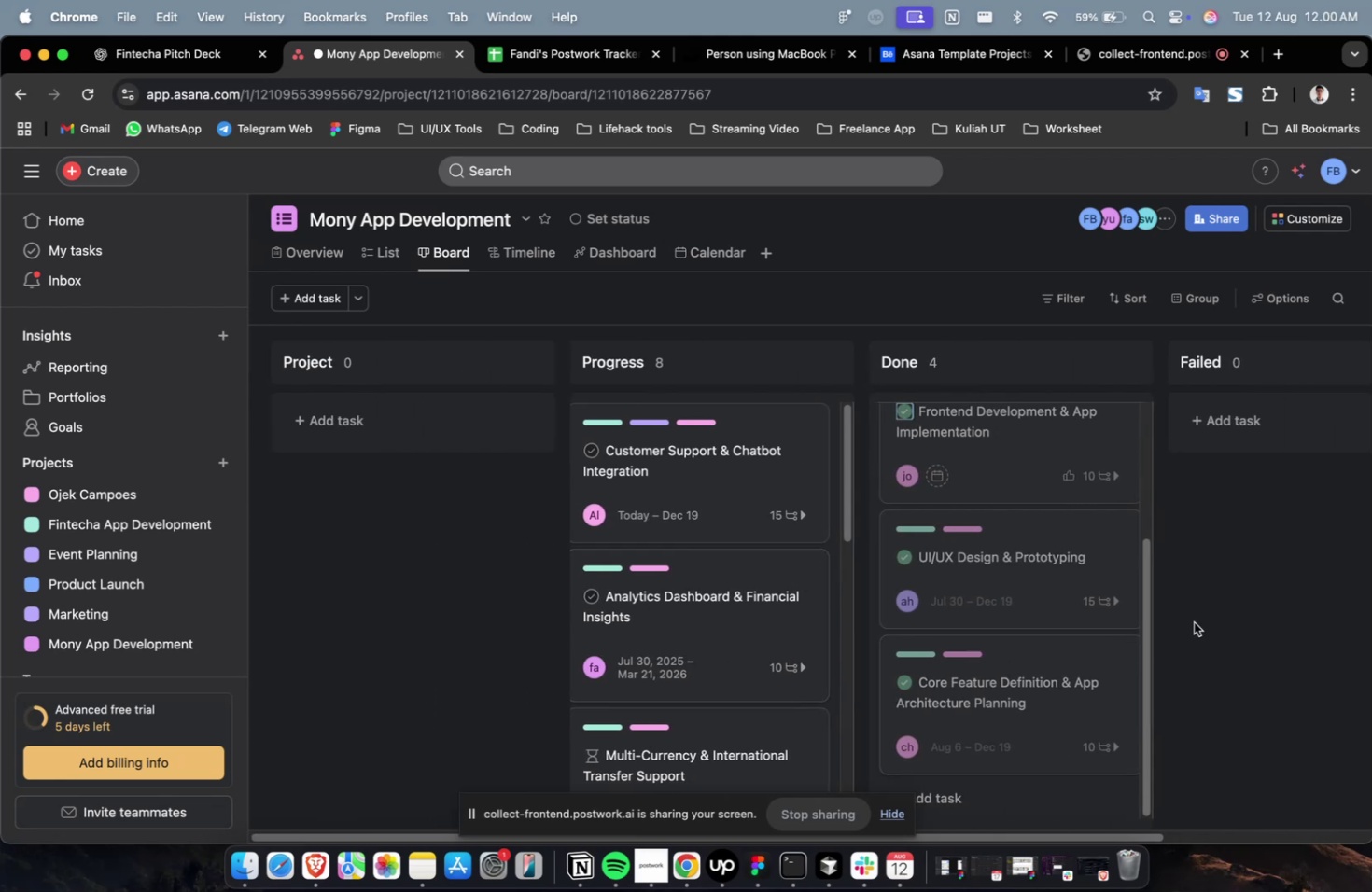 